 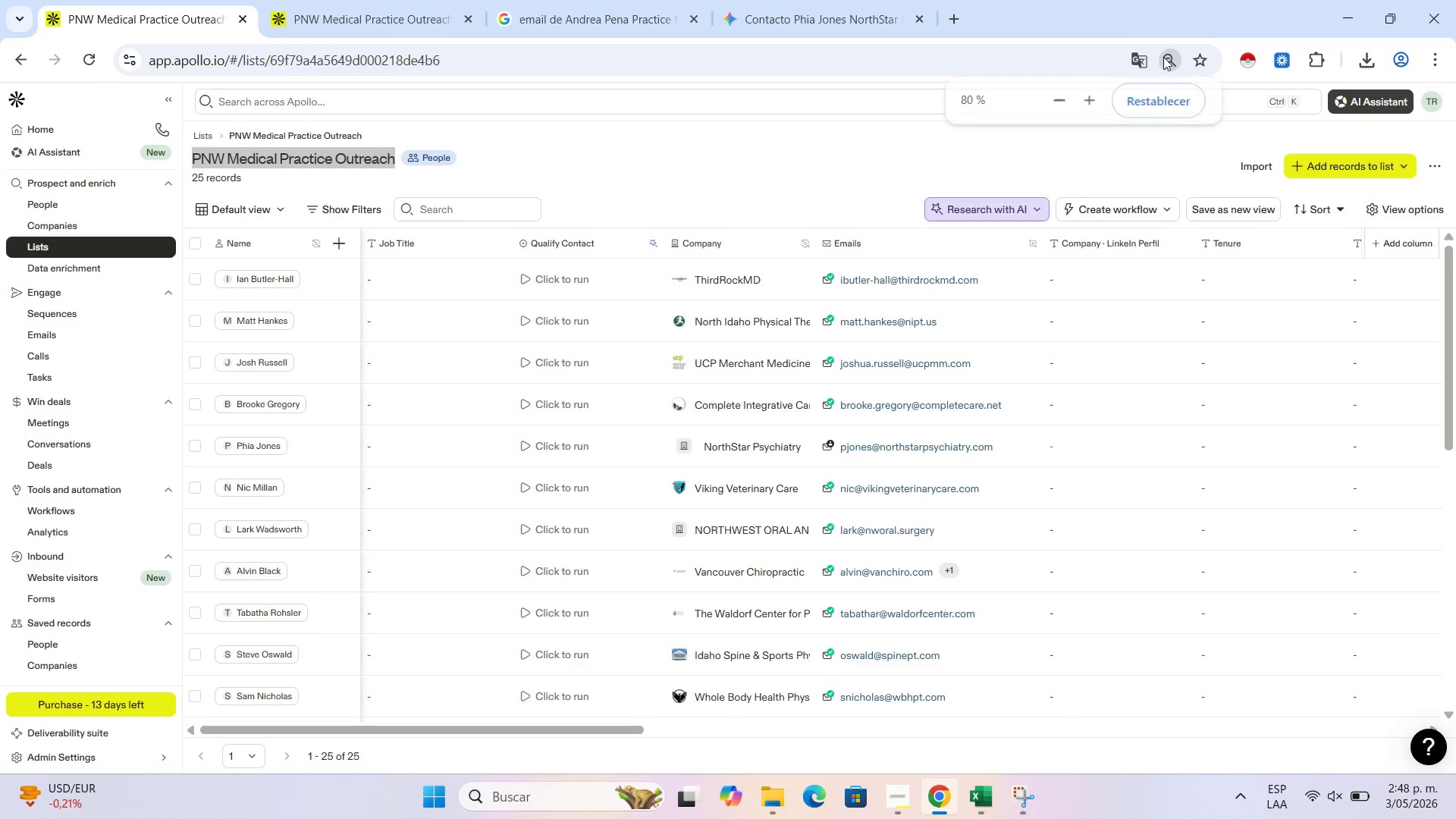 
left_click([1171, 99])
 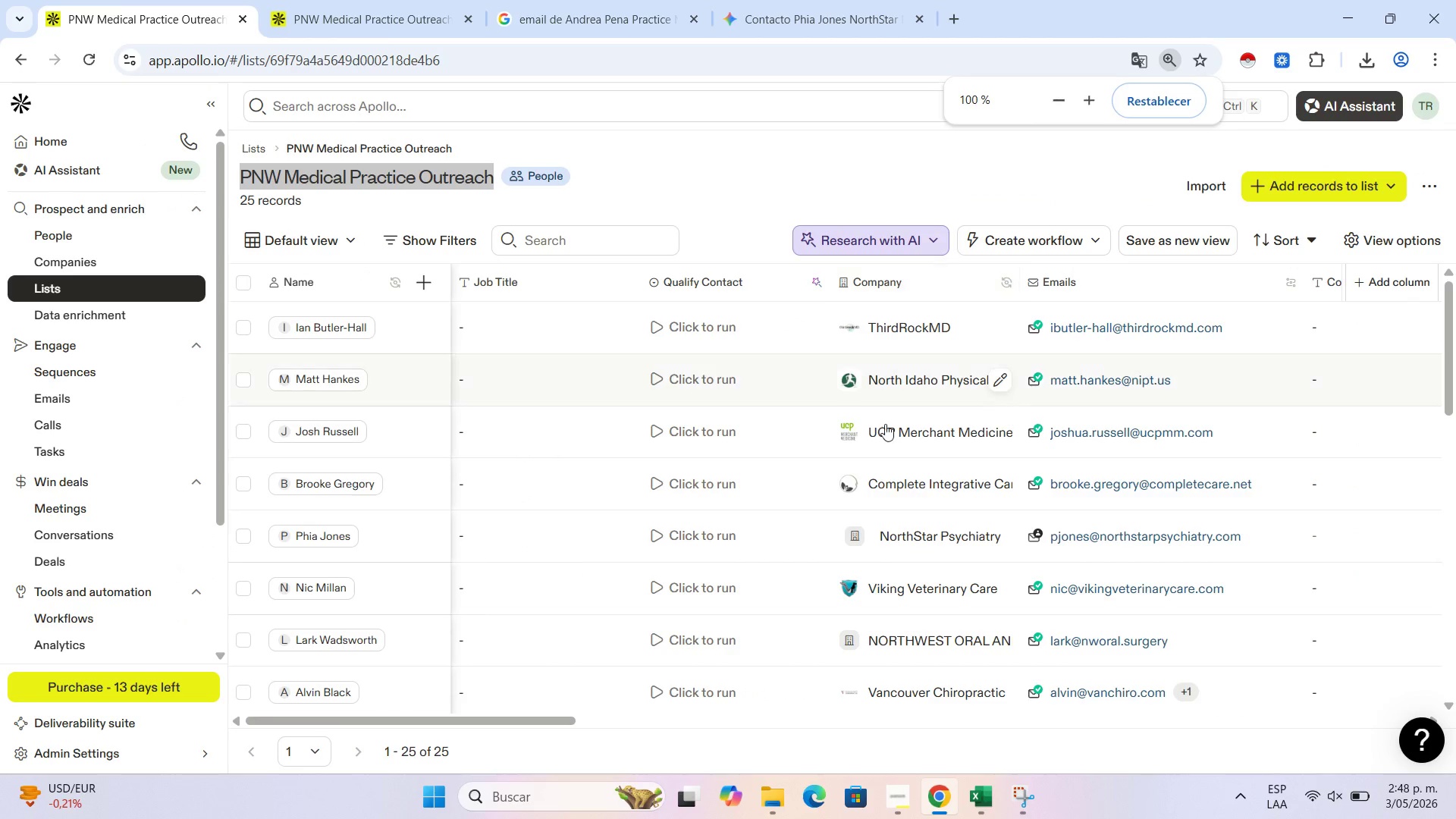 
mouse_move([93, 393])
 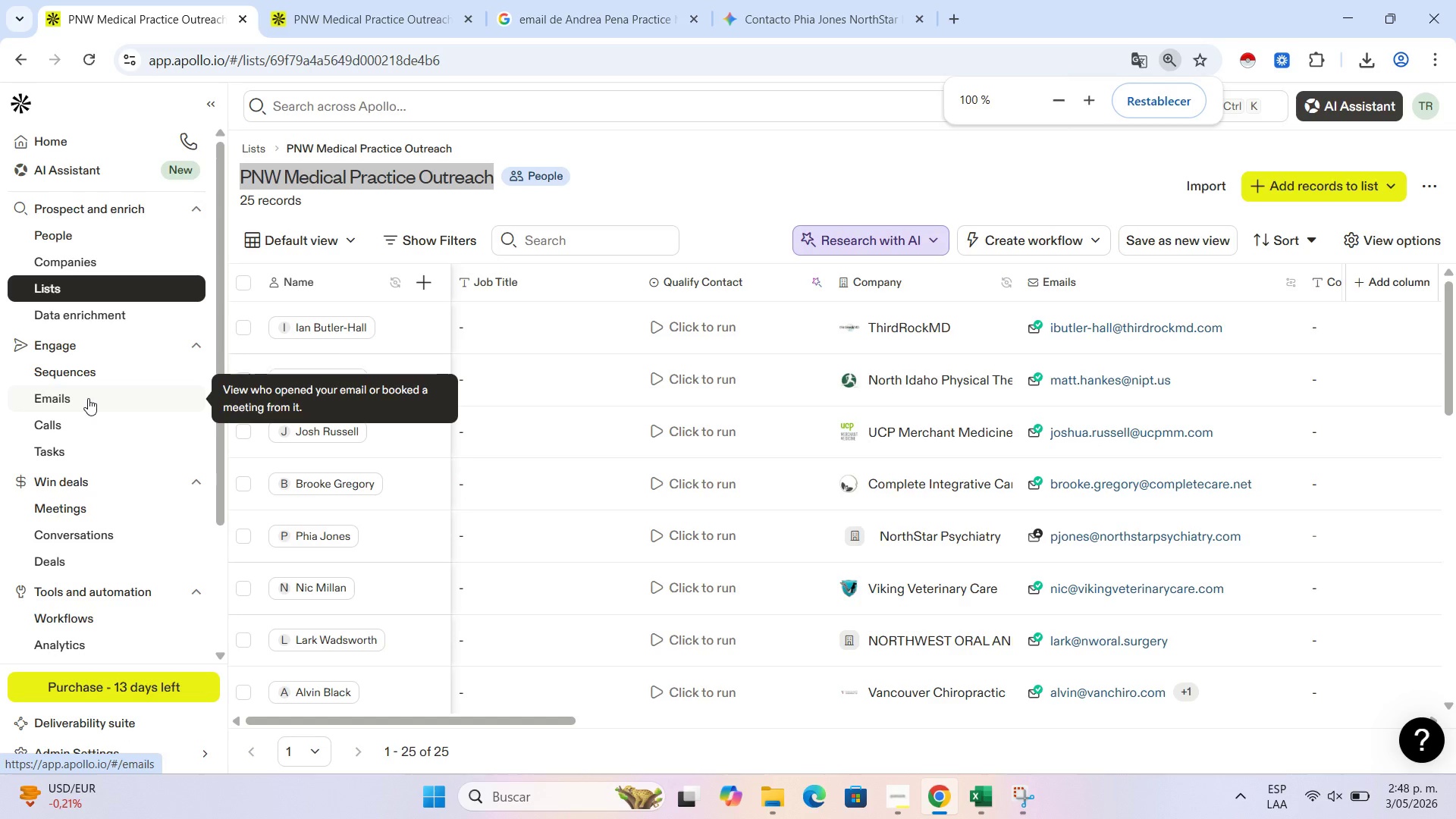 
wait(19.02)
 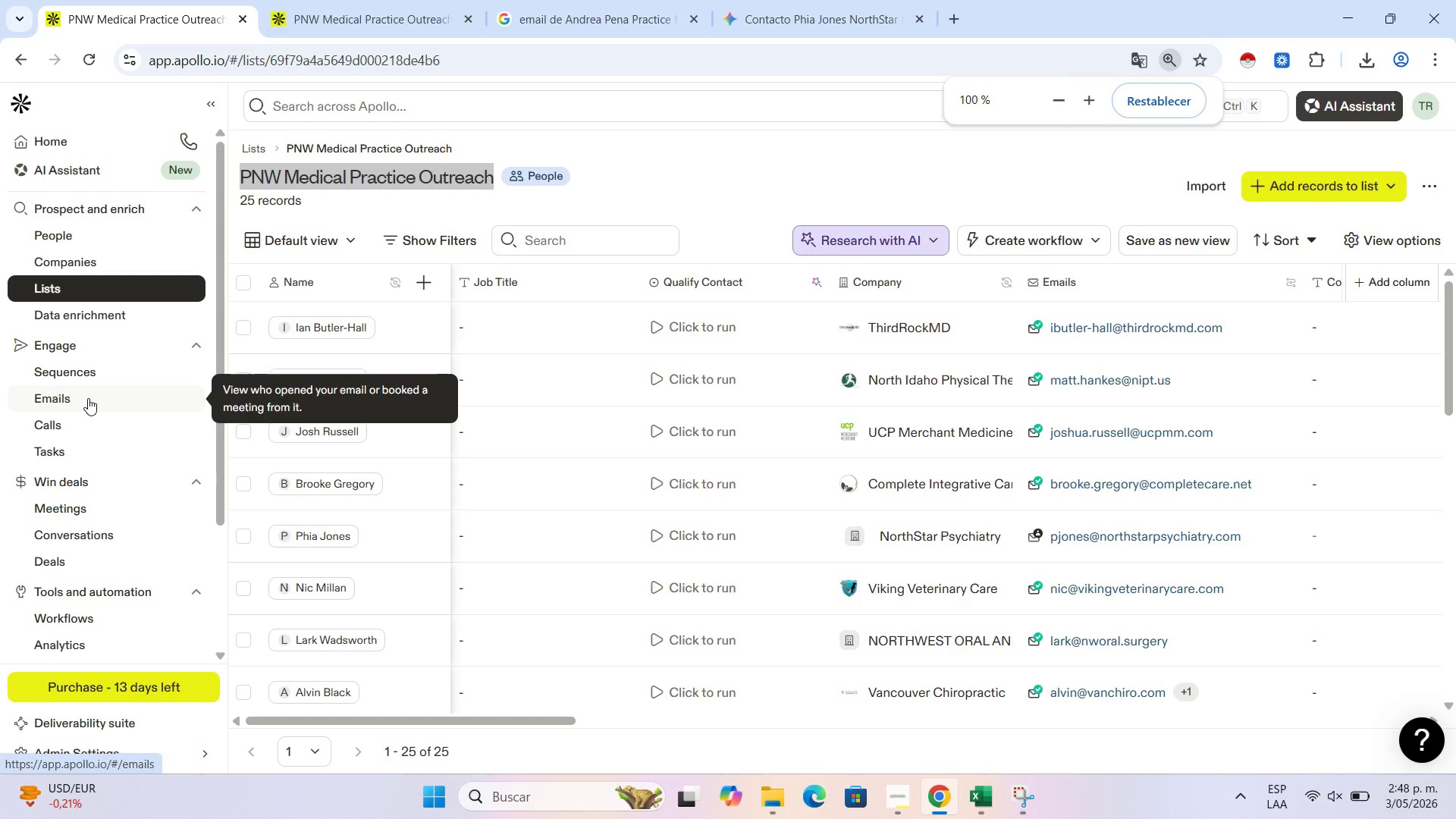 
scroll: coordinate [825, 338], scroll_direction: down, amount: 16.0
 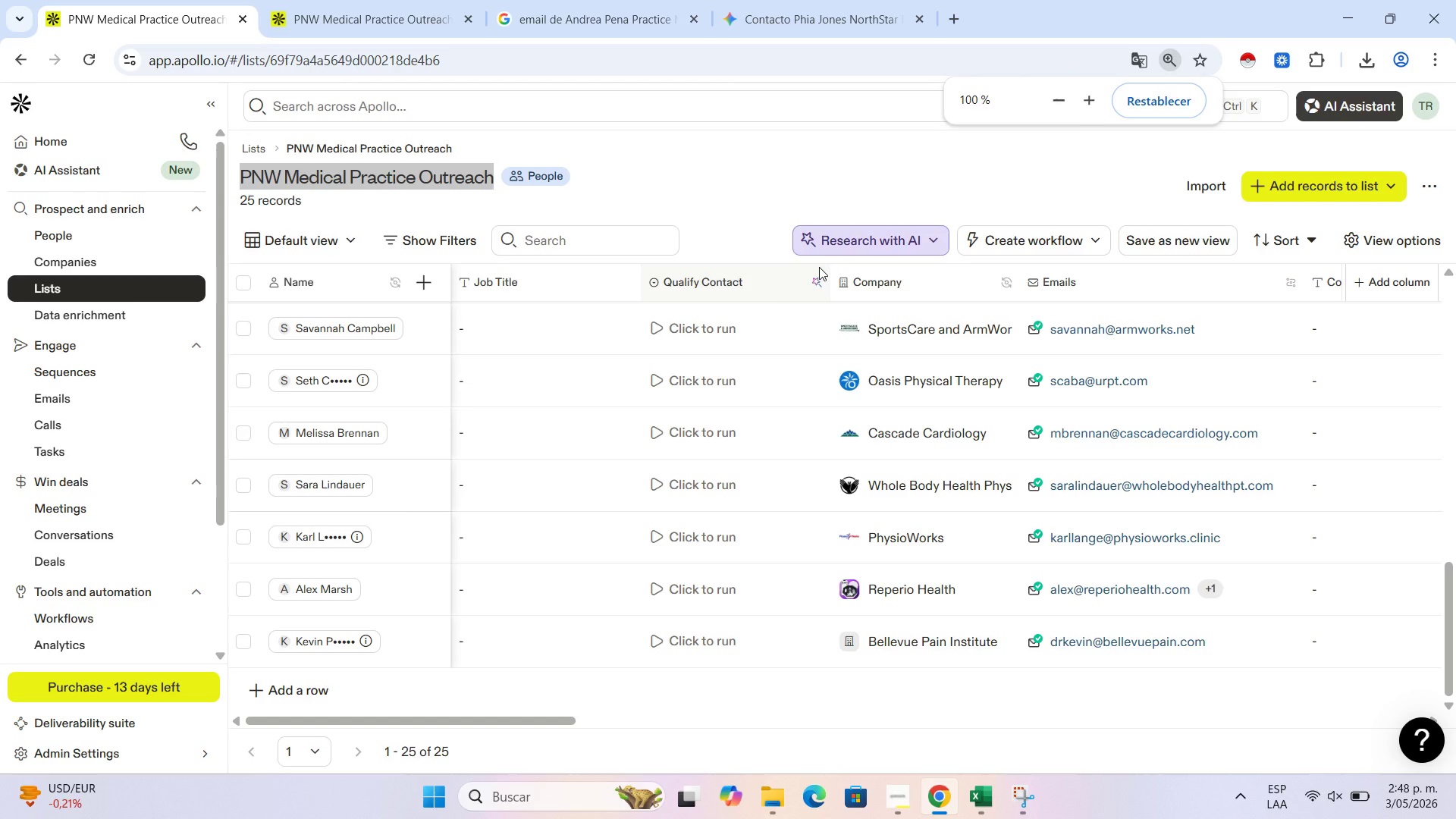 
wait(29.26)
 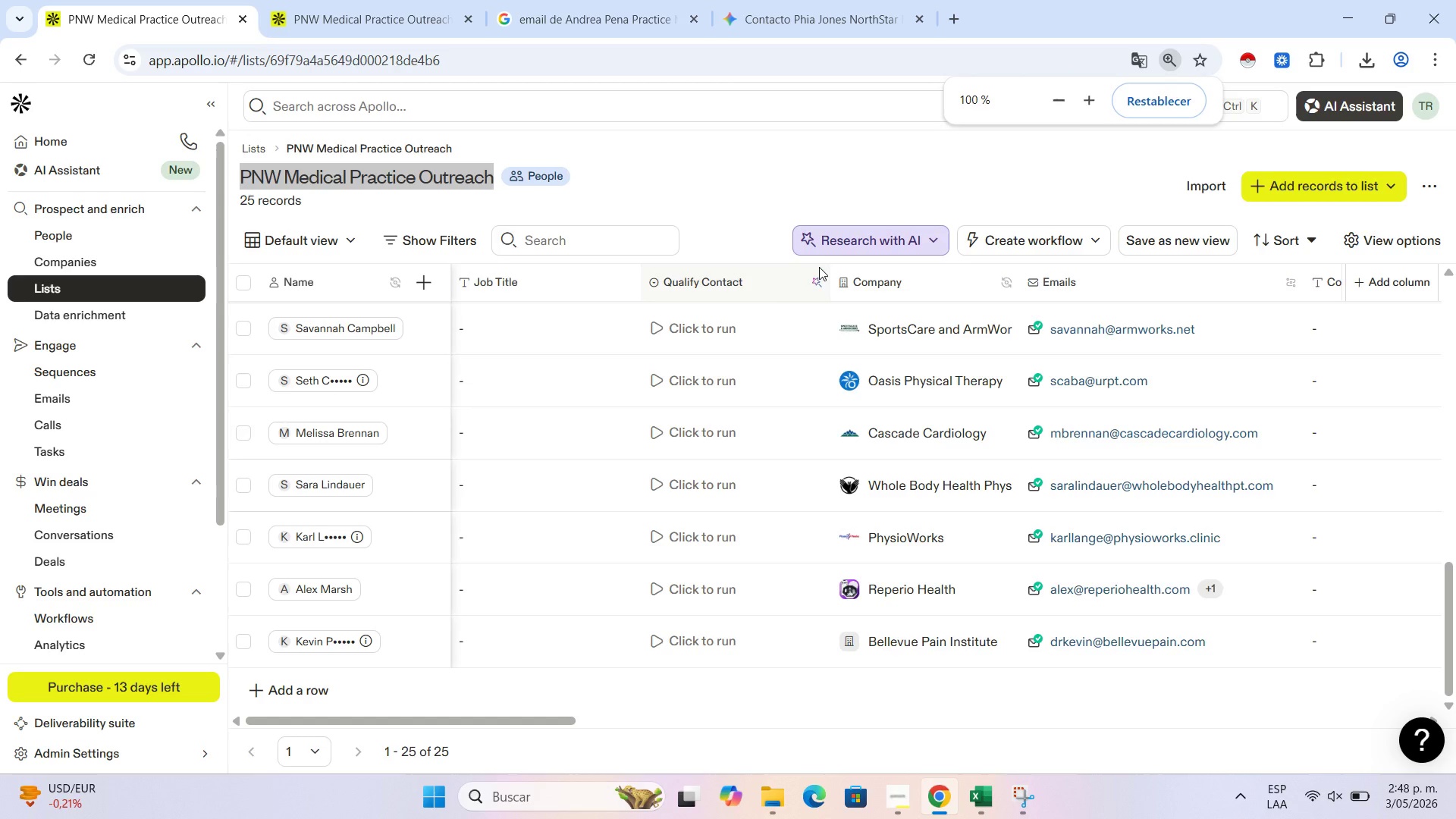 
scroll: coordinate [566, 482], scroll_direction: up, amount: 4.0
 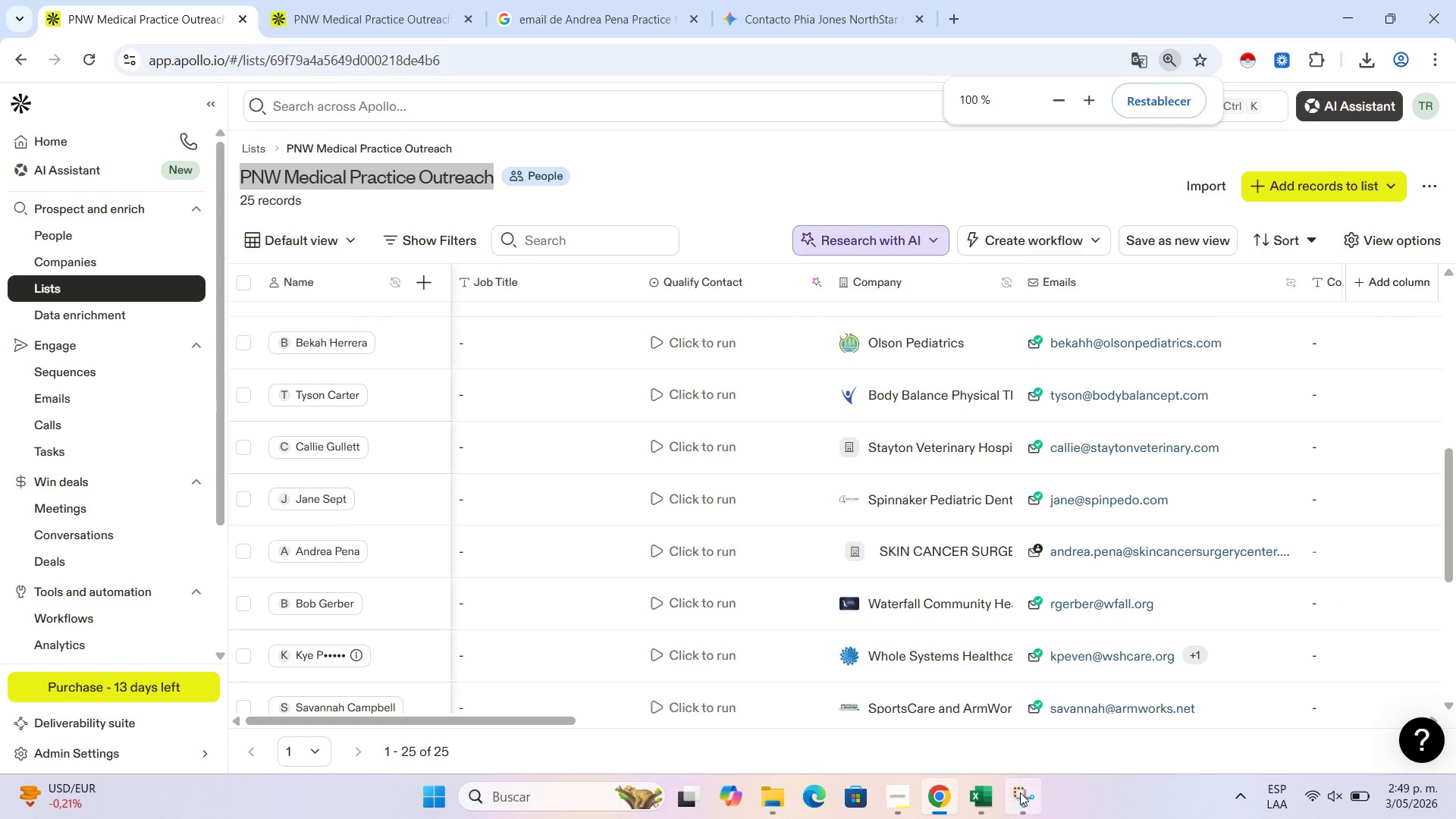 
left_click([1025, 798])
 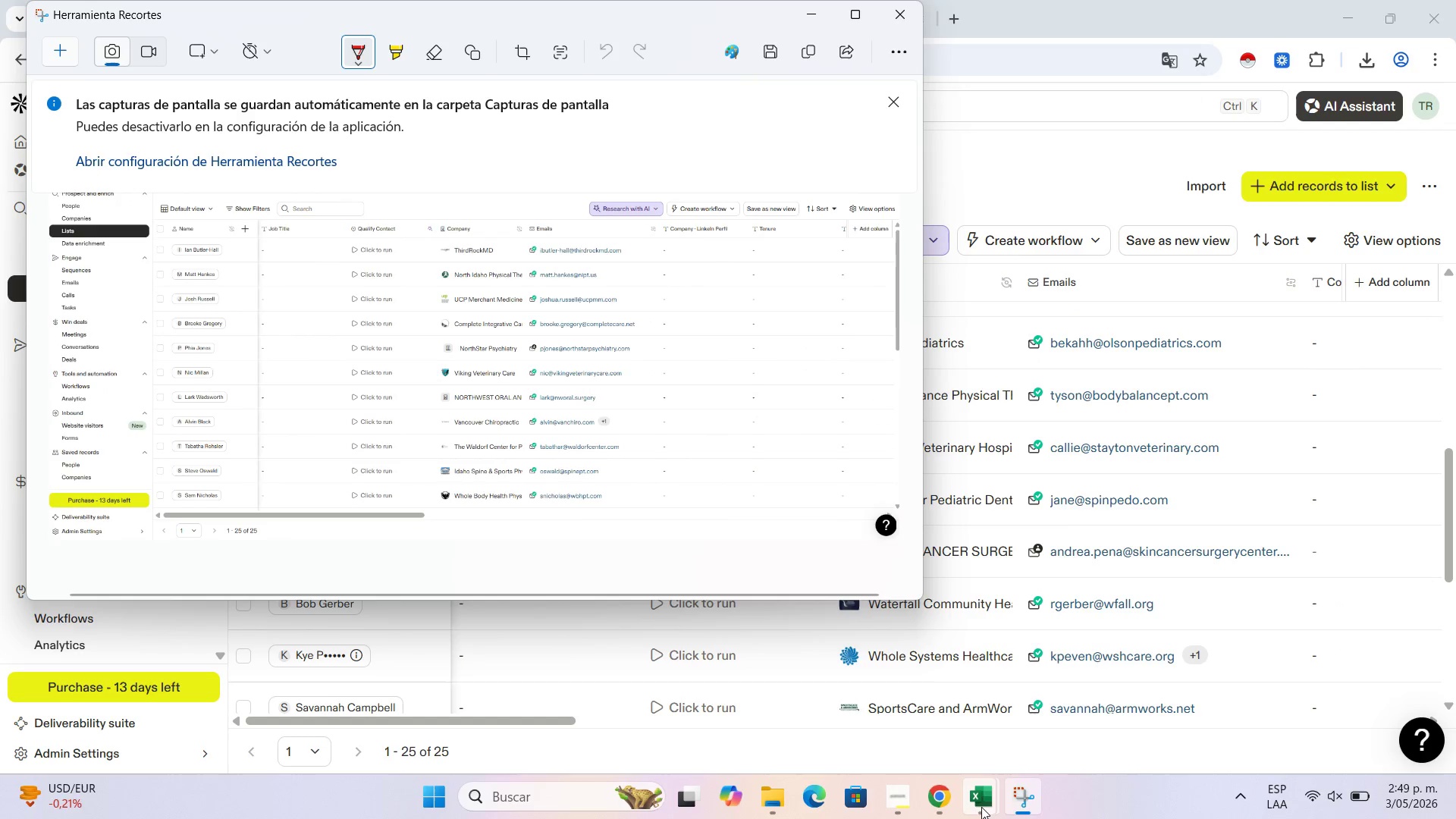 